 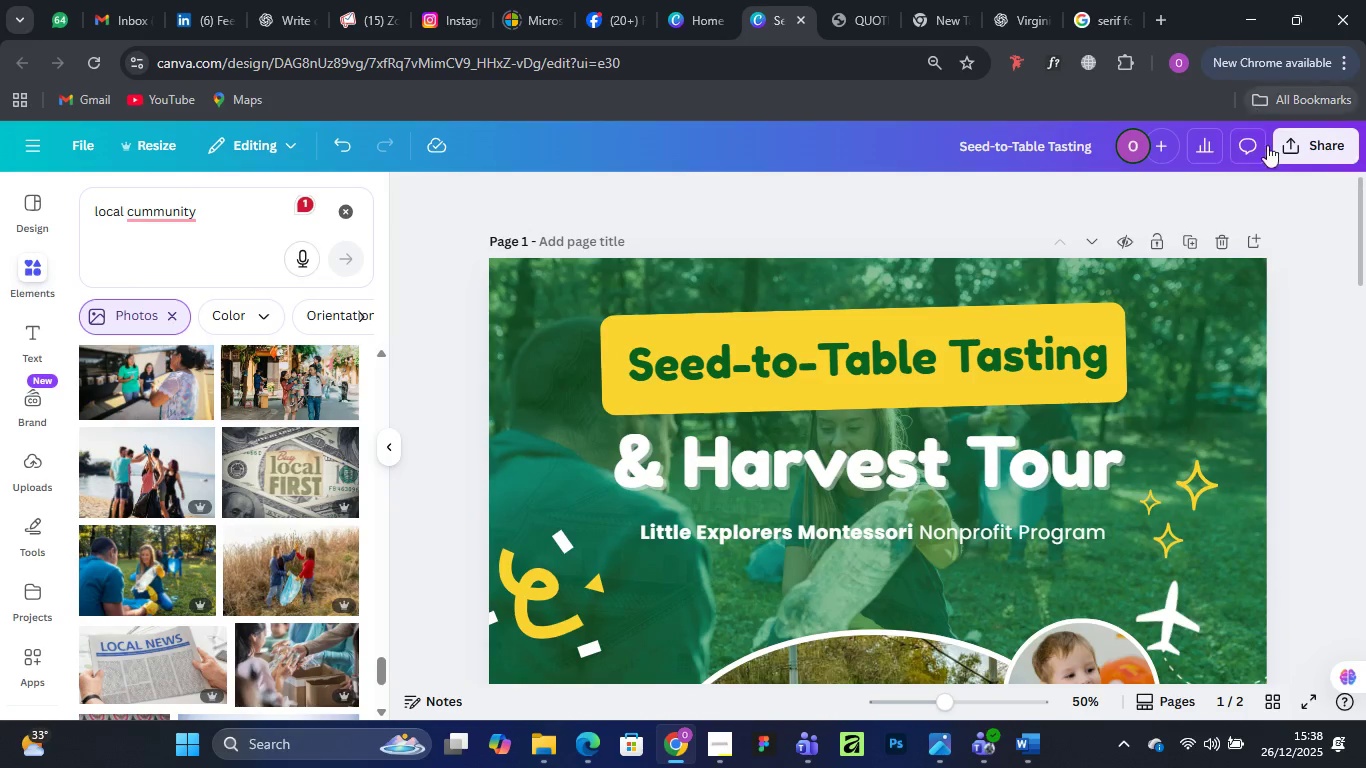 
left_click([1309, 138])
 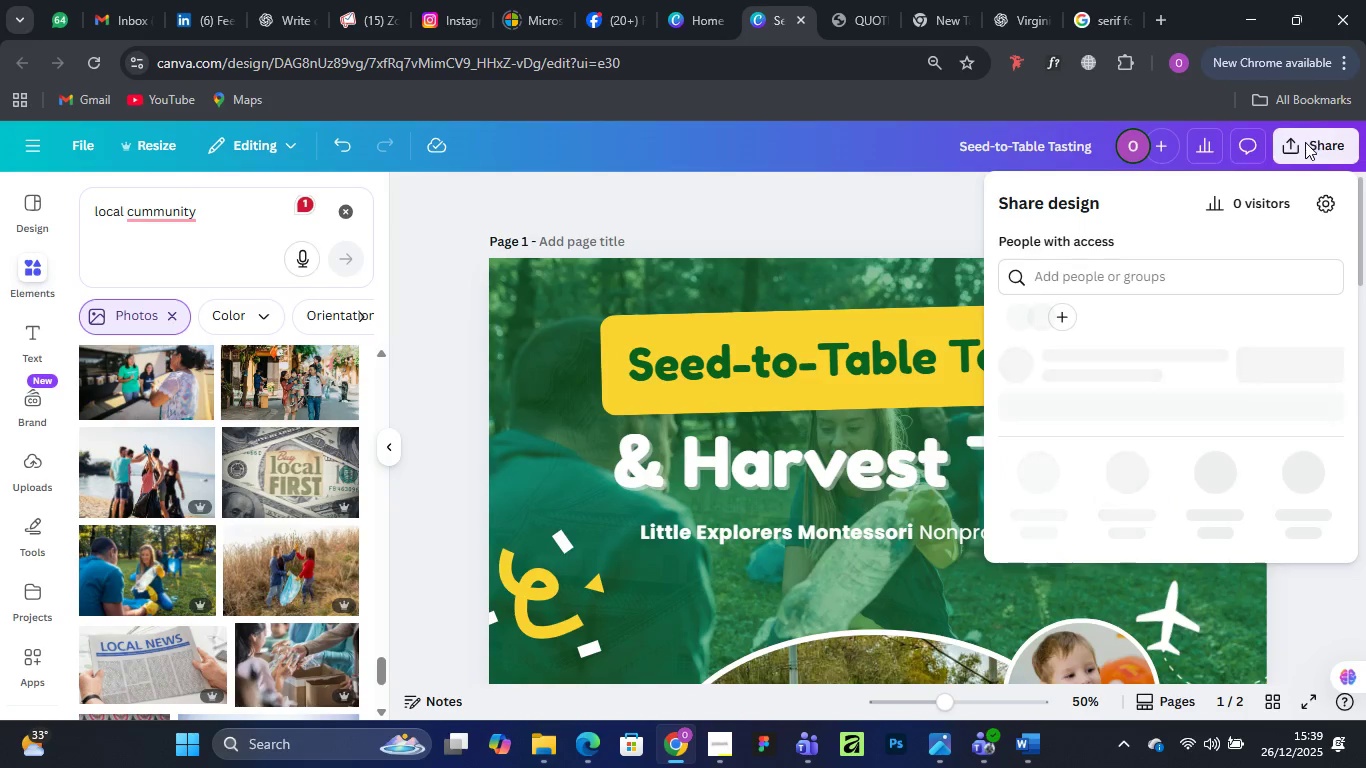 
mouse_move([1191, 241])
 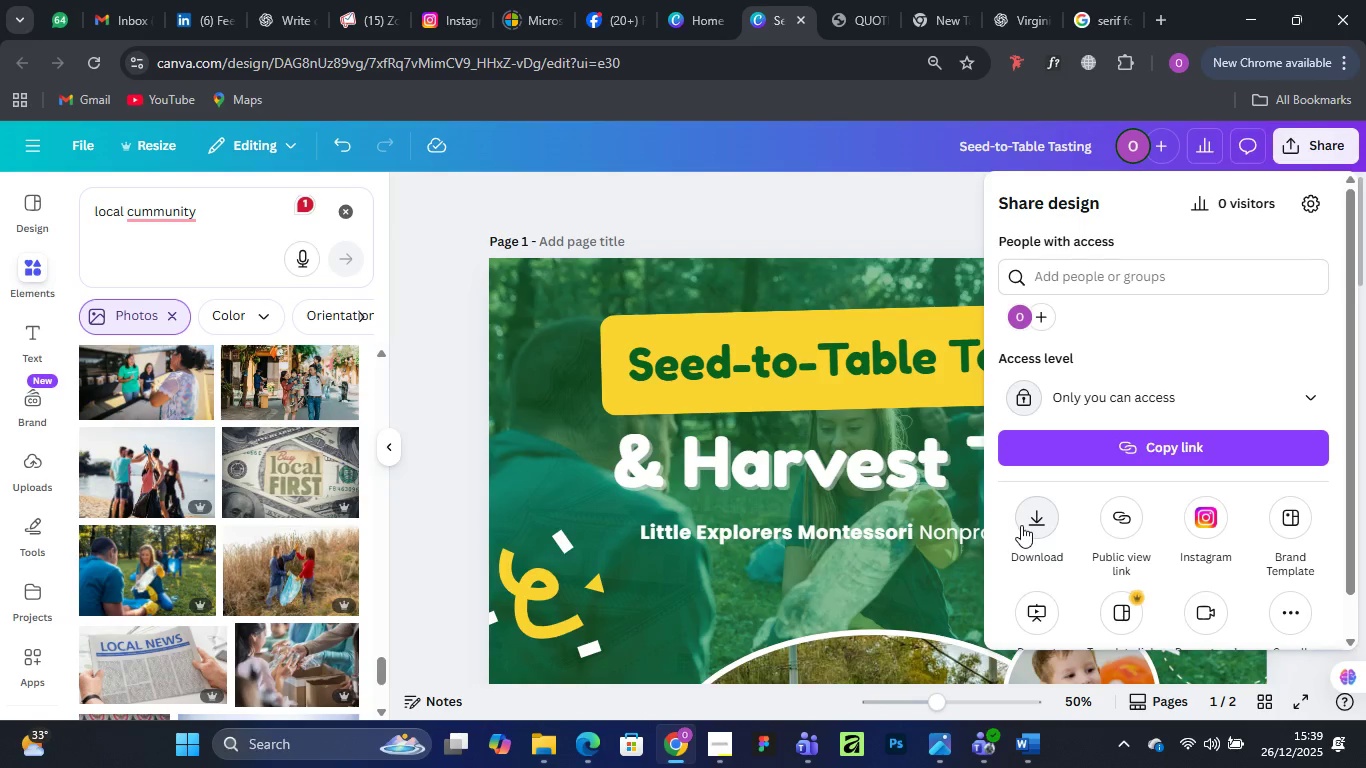 
left_click_drag(start_coordinate=[1028, 520], to_coordinate=[1035, 516])
 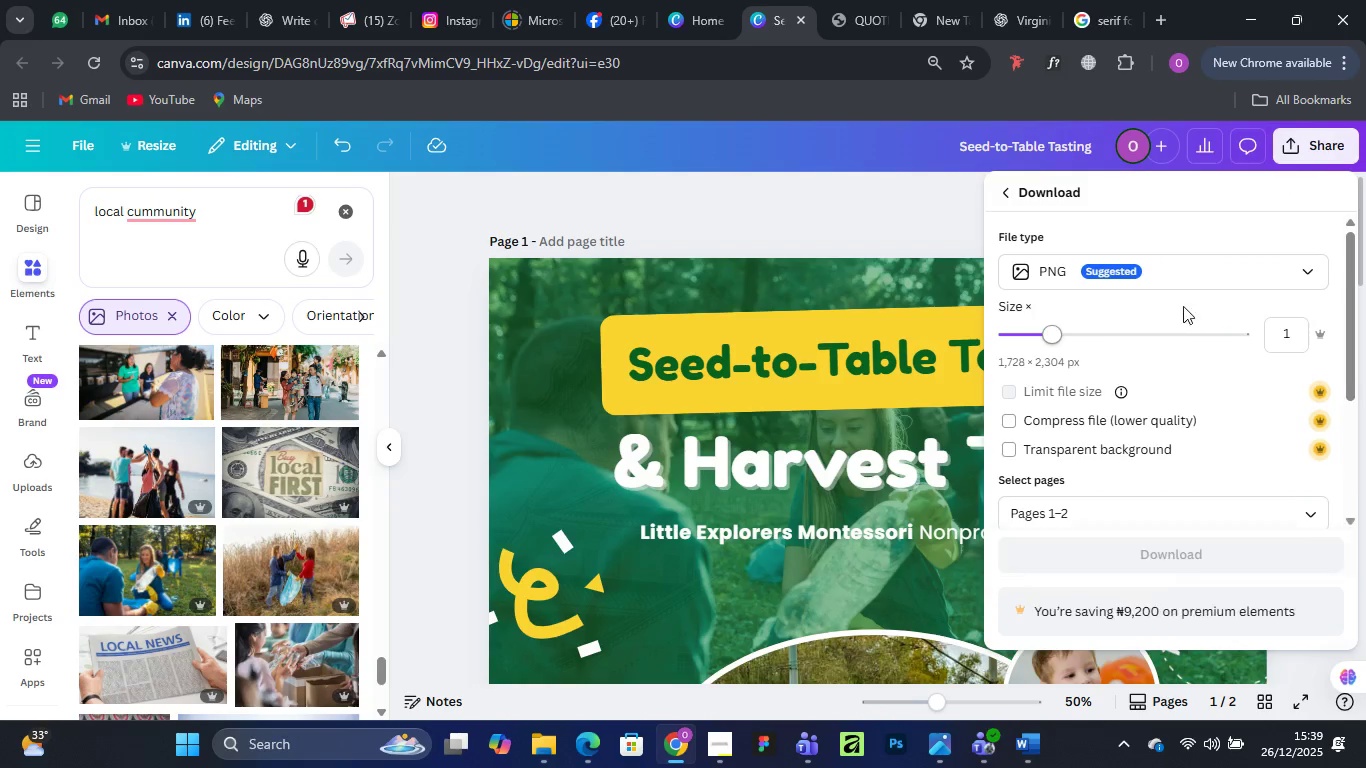 
left_click([1187, 269])
 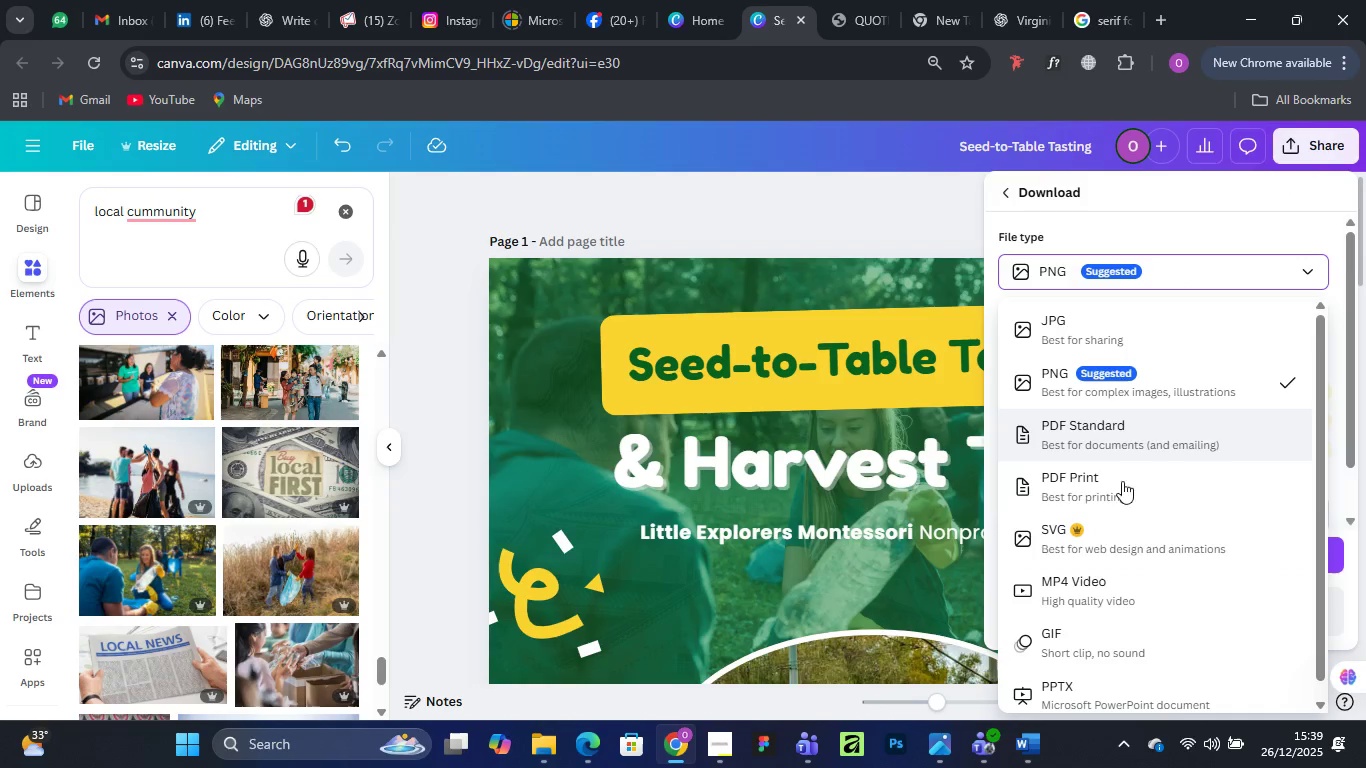 
left_click([1122, 488])
 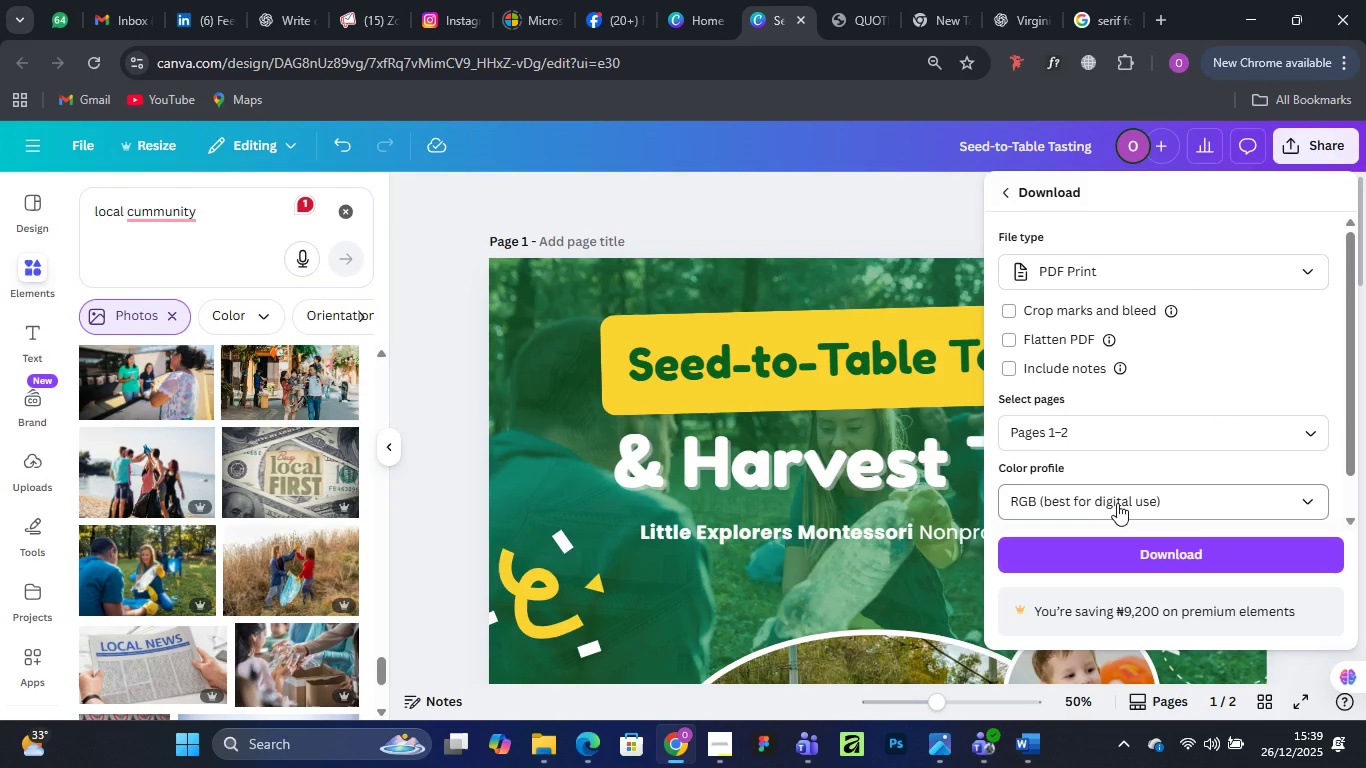 
left_click([996, 312])
 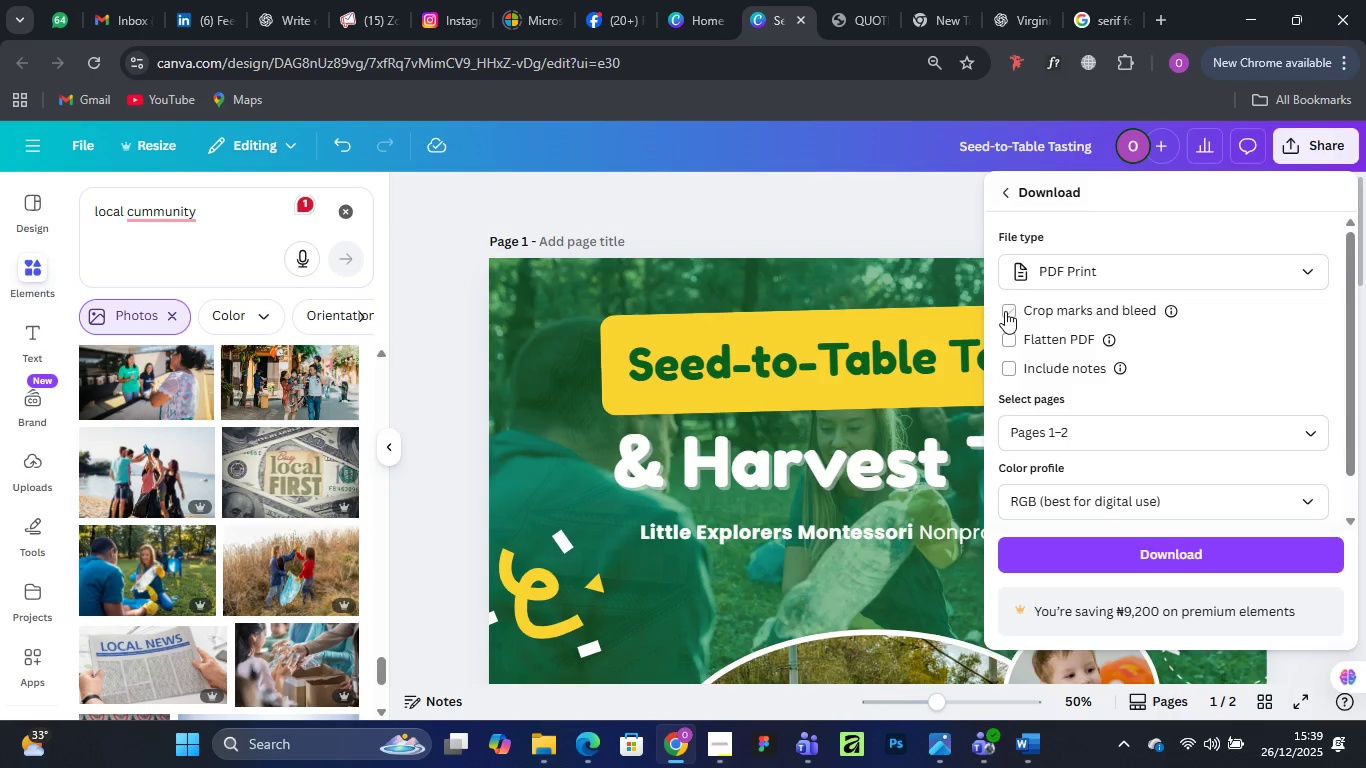 
left_click([1005, 311])
 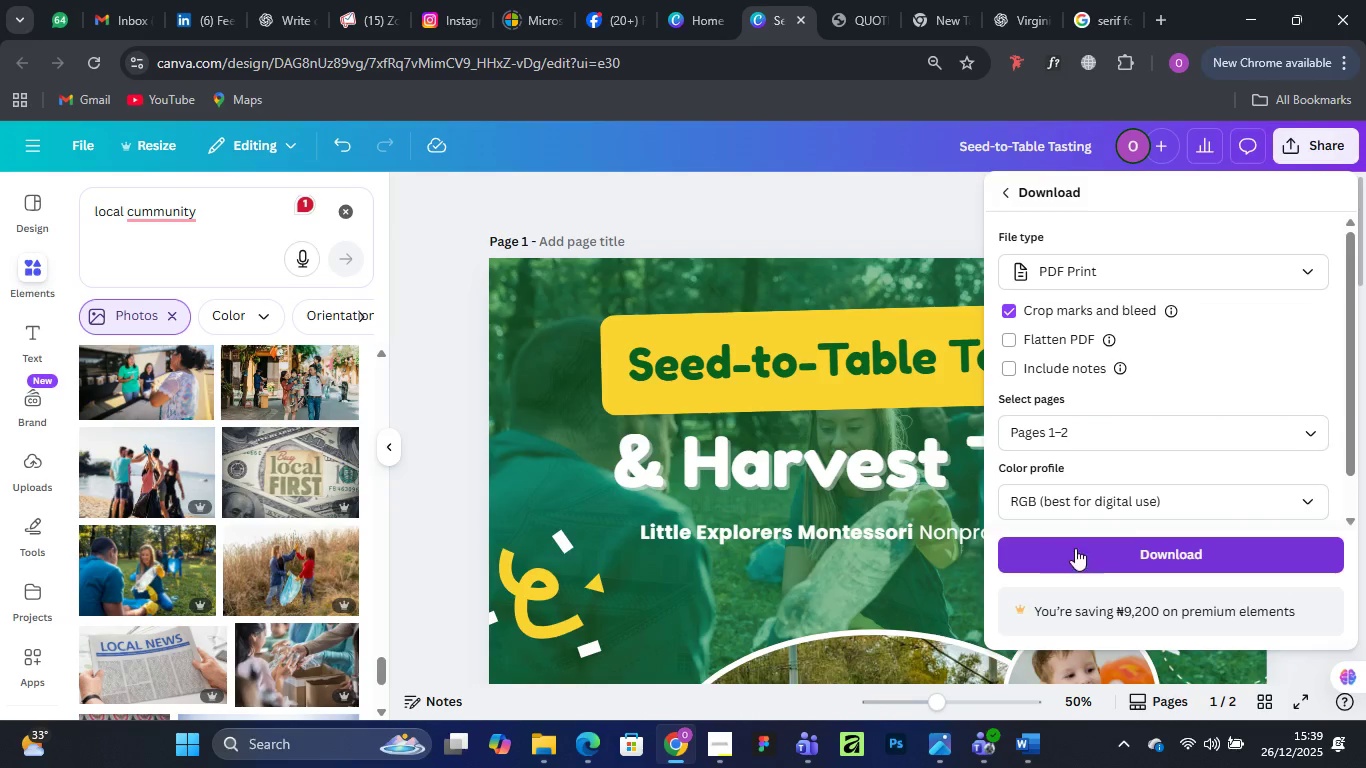 
scroll: coordinate [1150, 443], scroll_direction: down, amount: 3.0
 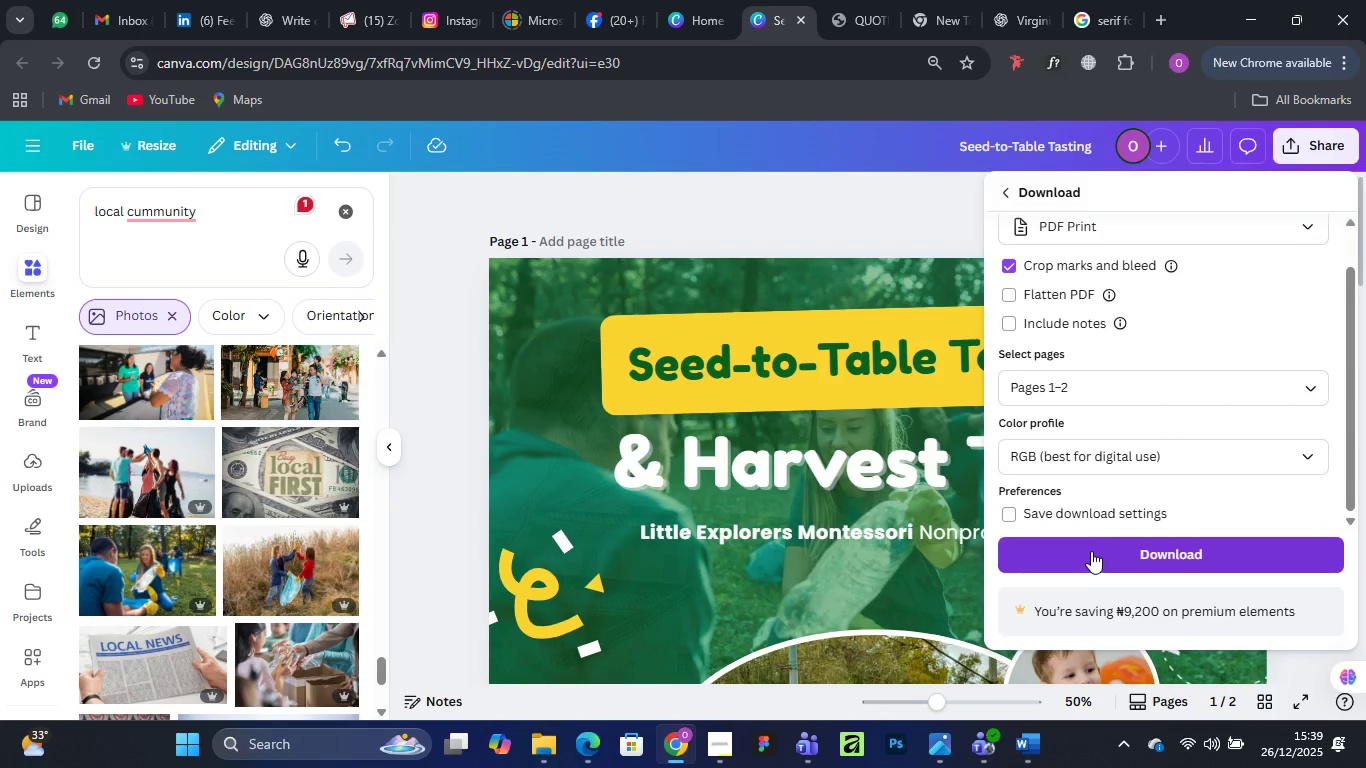 
left_click([1162, 456])
 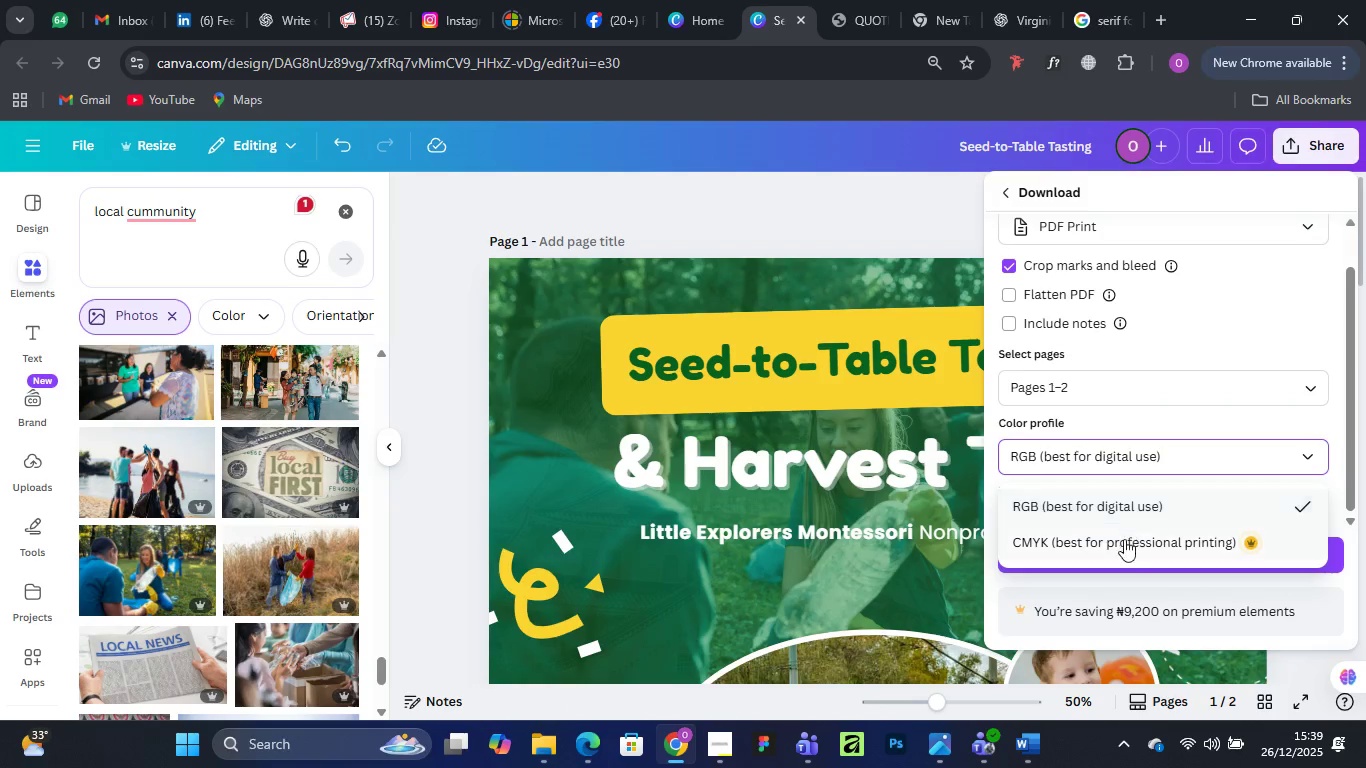 
left_click([1123, 540])
 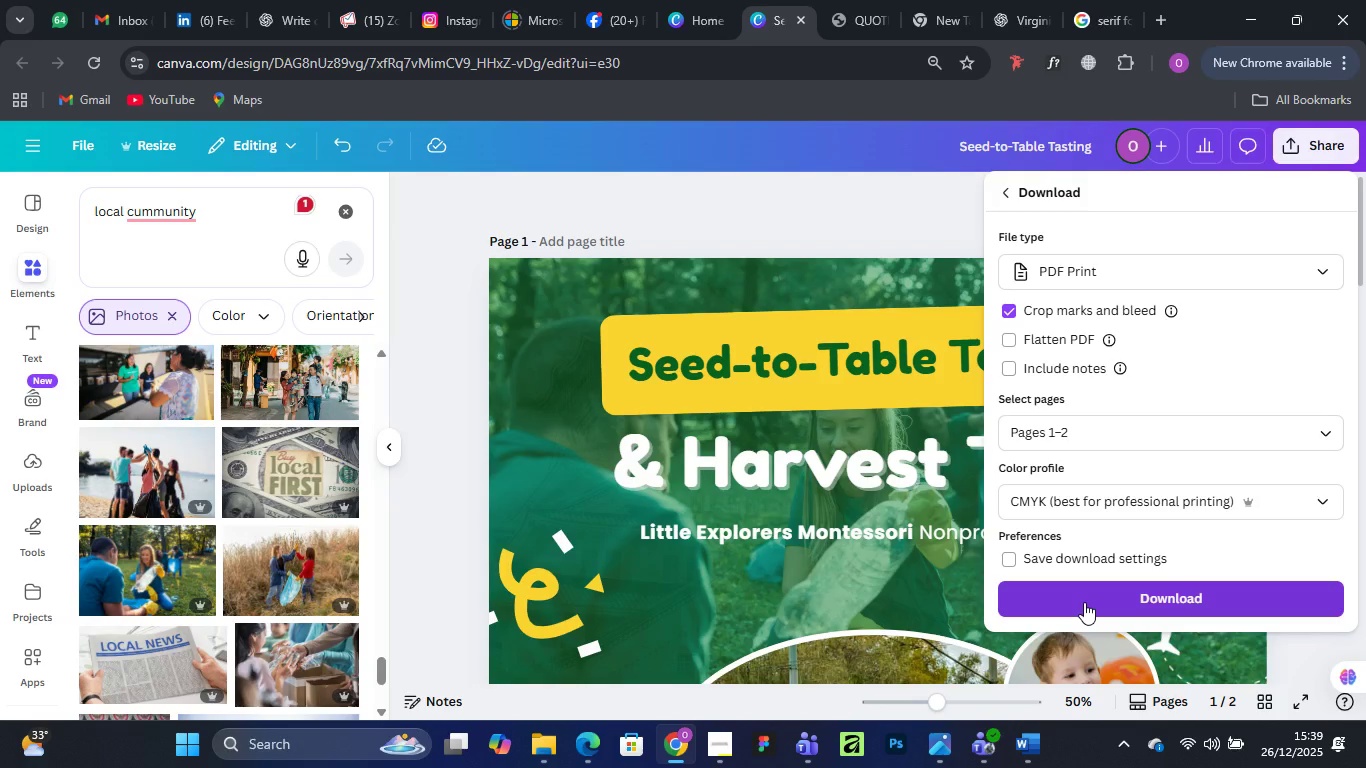 
left_click([1084, 602])
 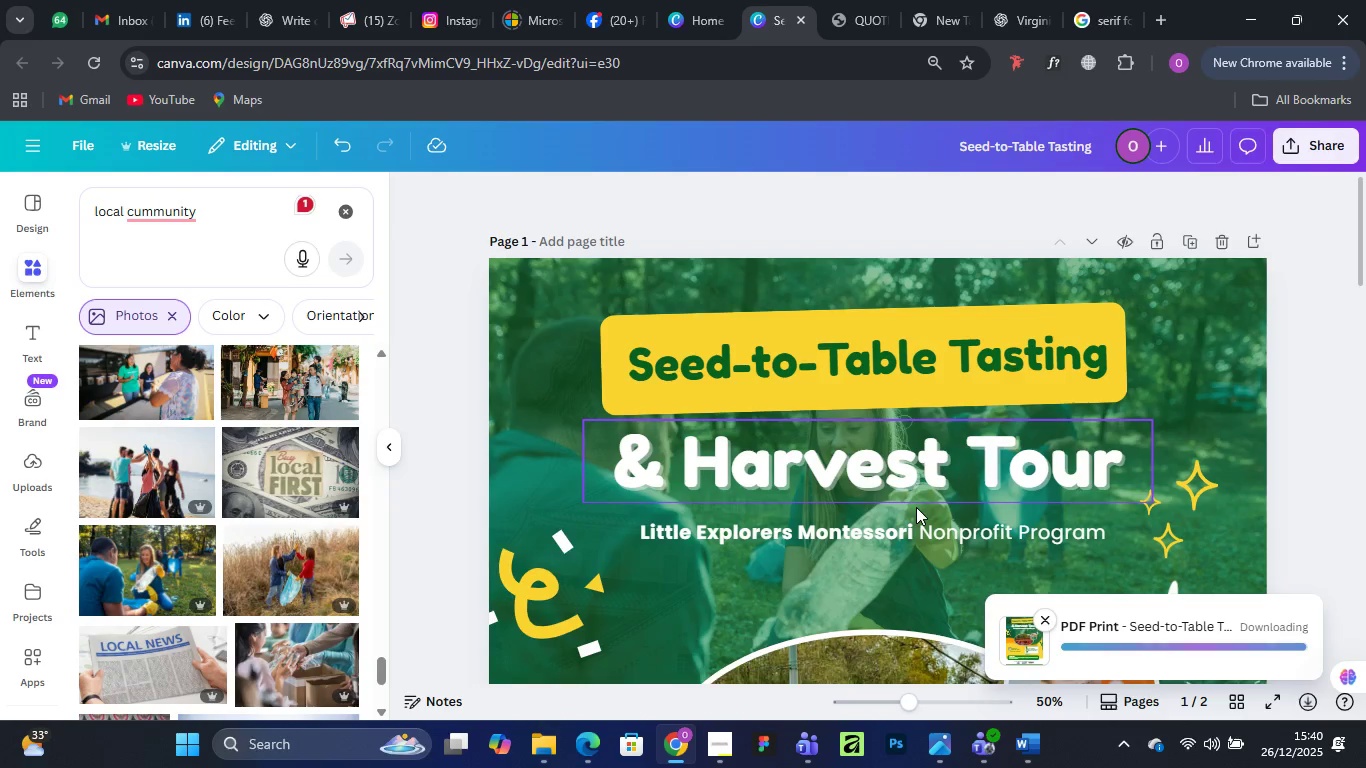 
wait(48.25)
 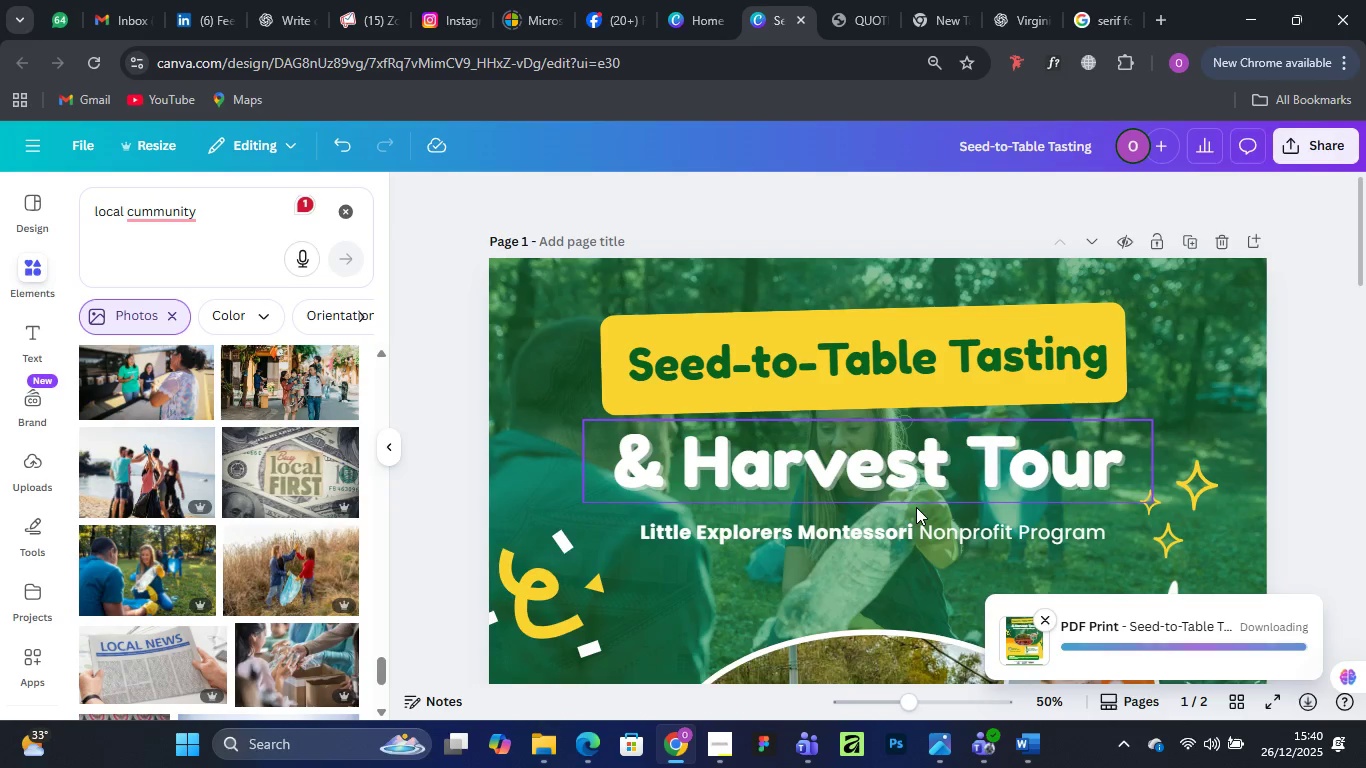 
scroll: coordinate [919, 508], scroll_direction: down, amount: 1.0
 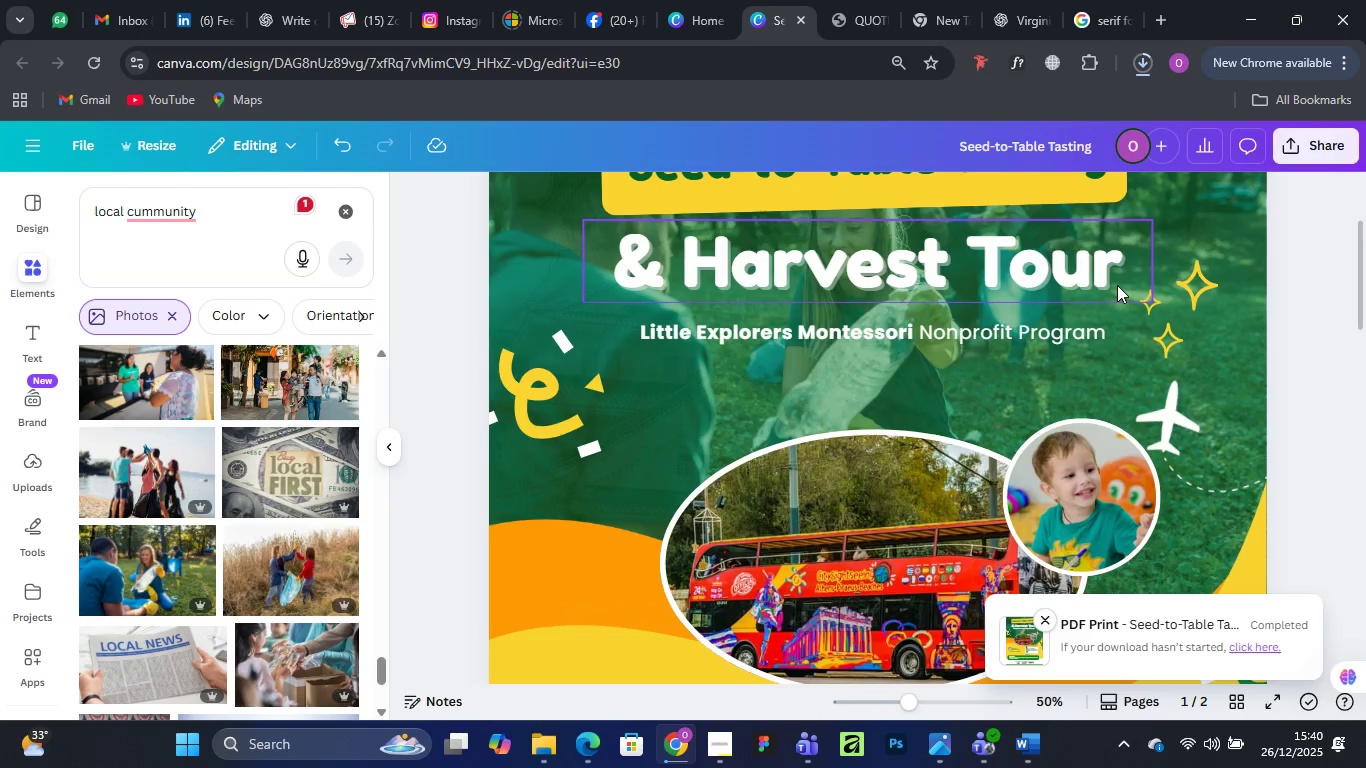 
wait(16.47)
 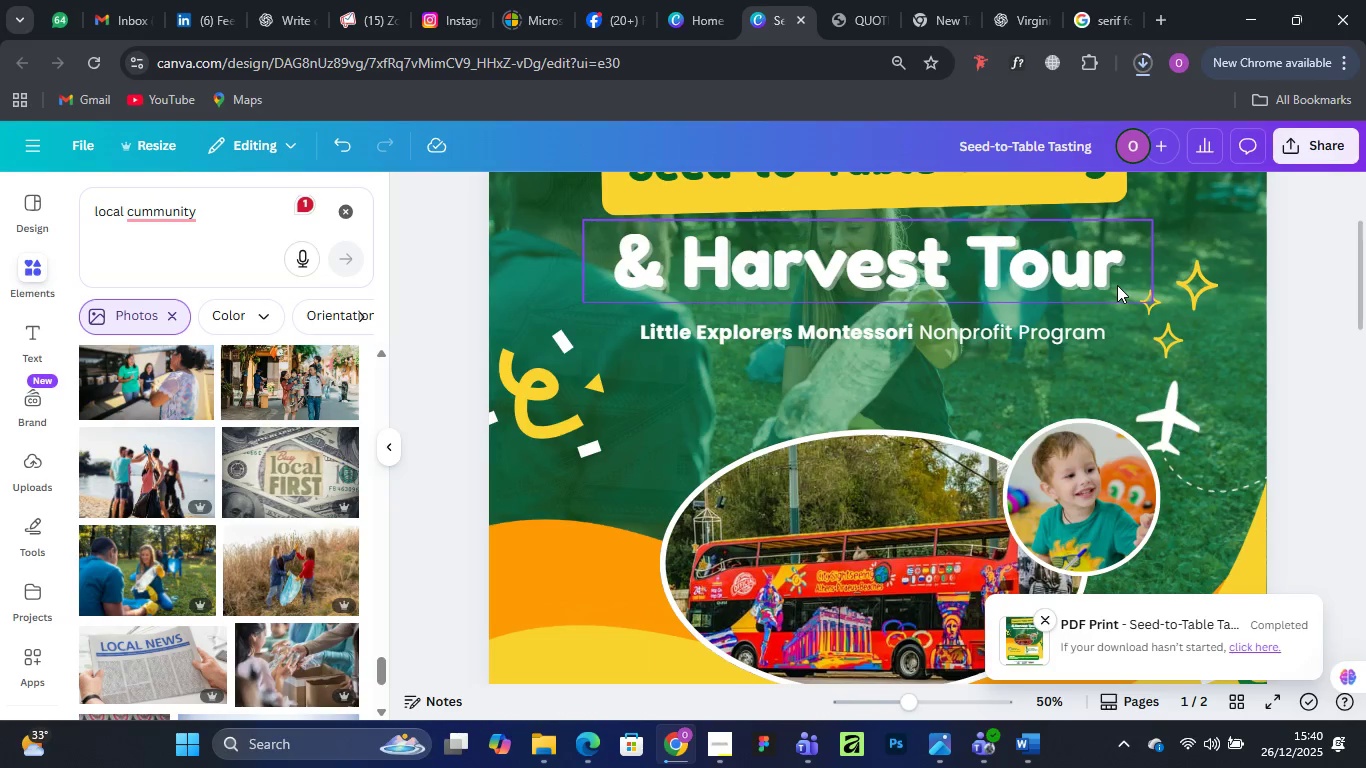 
left_click([1315, 144])
 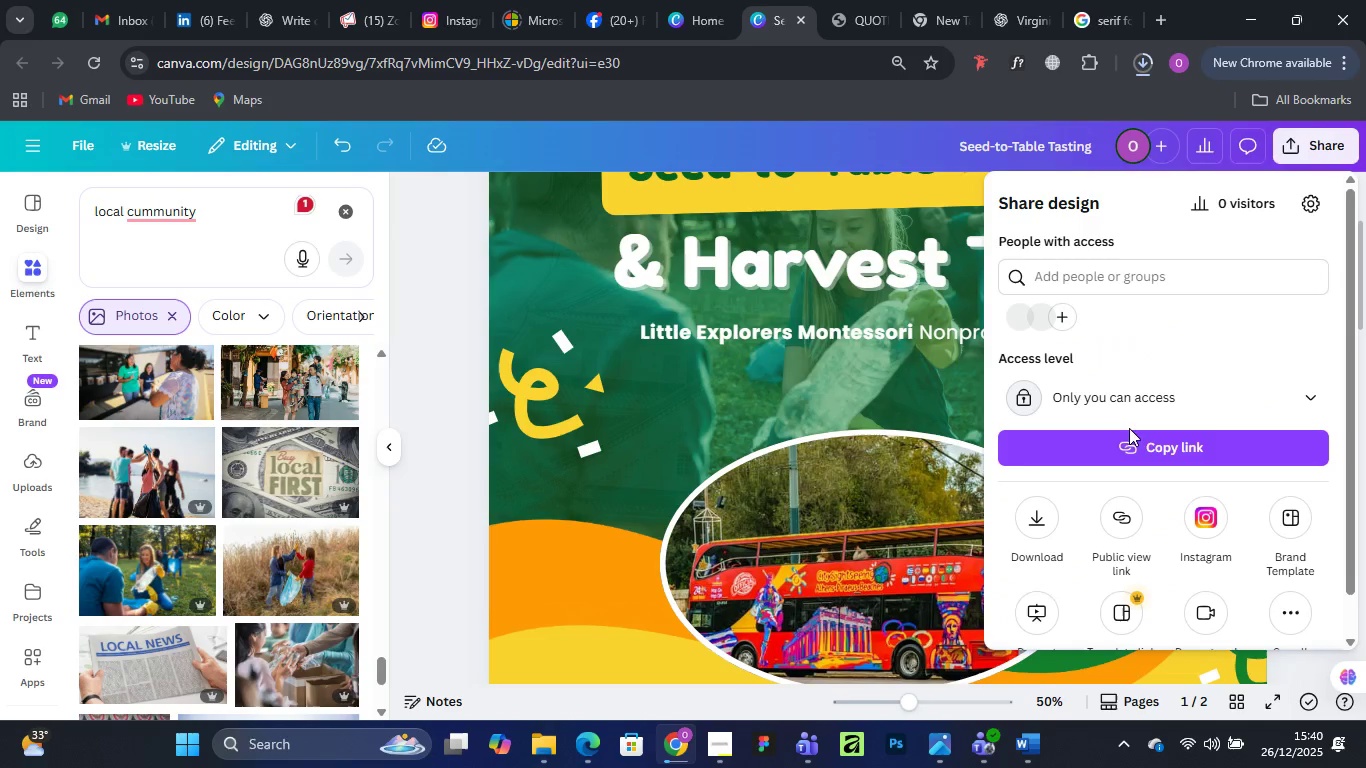 
left_click([1129, 392])
 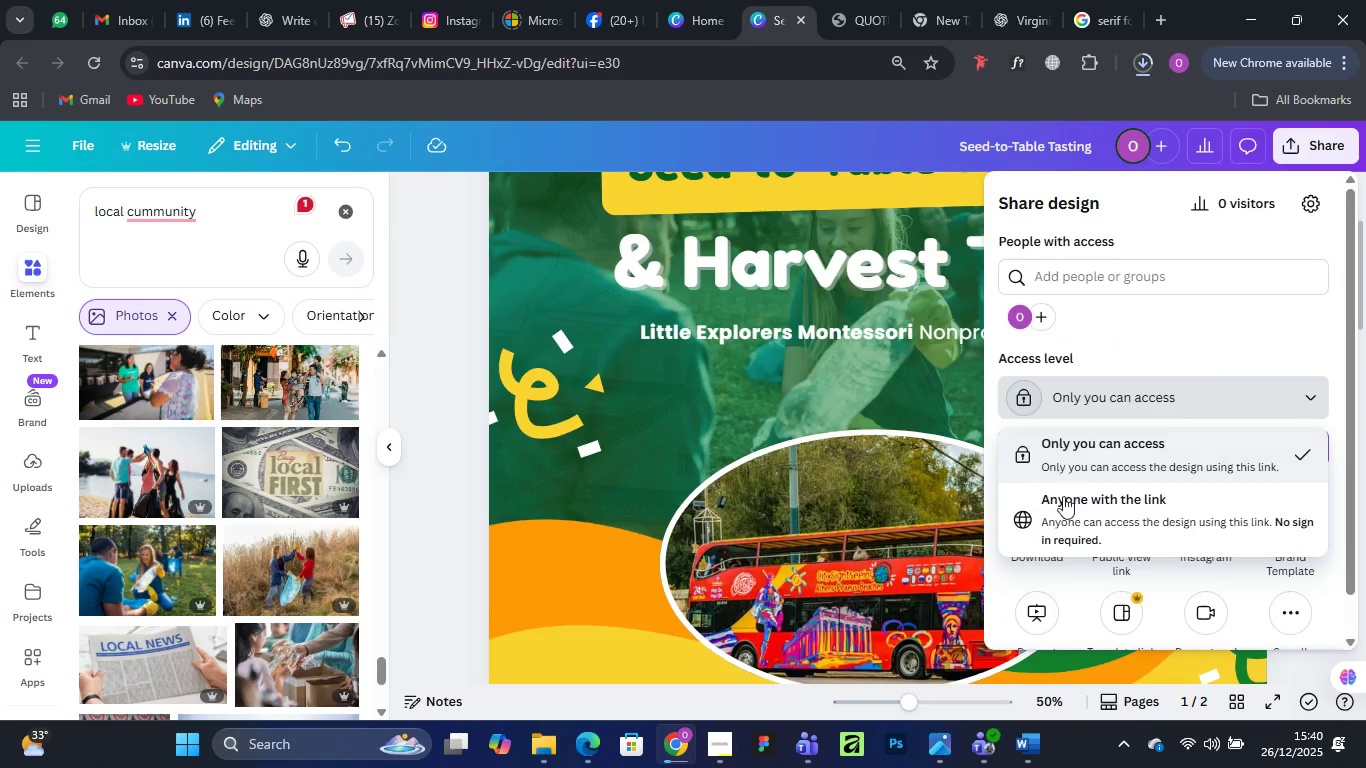 
left_click([1061, 514])
 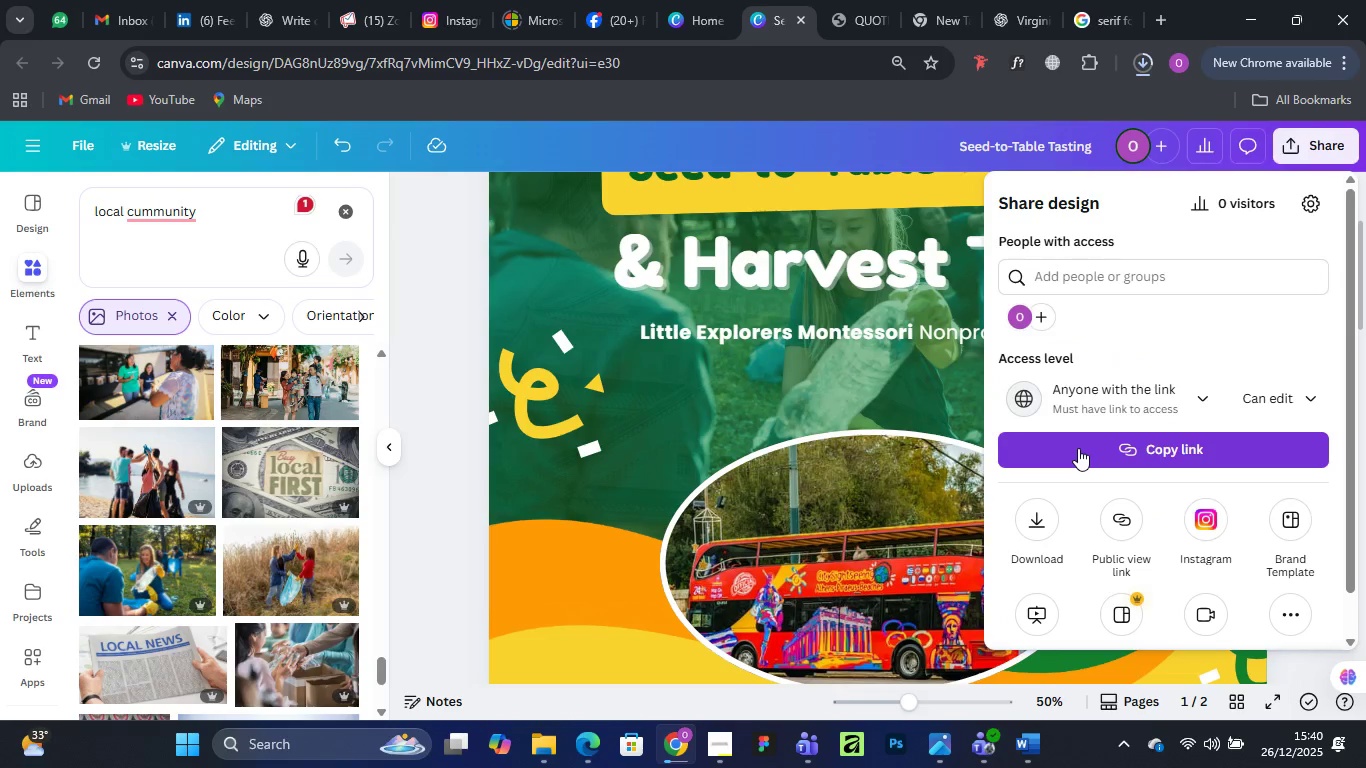 
left_click([1078, 448])
 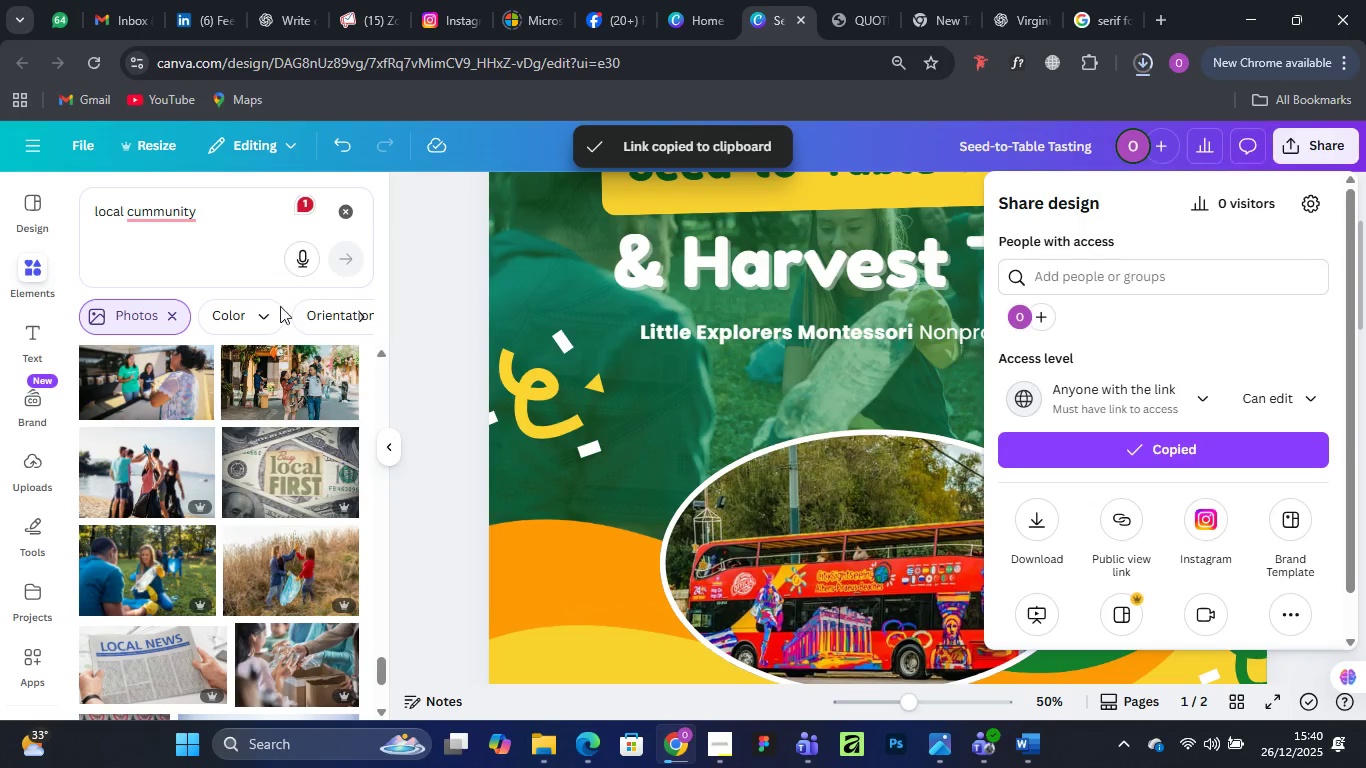 
left_click([434, 273])
 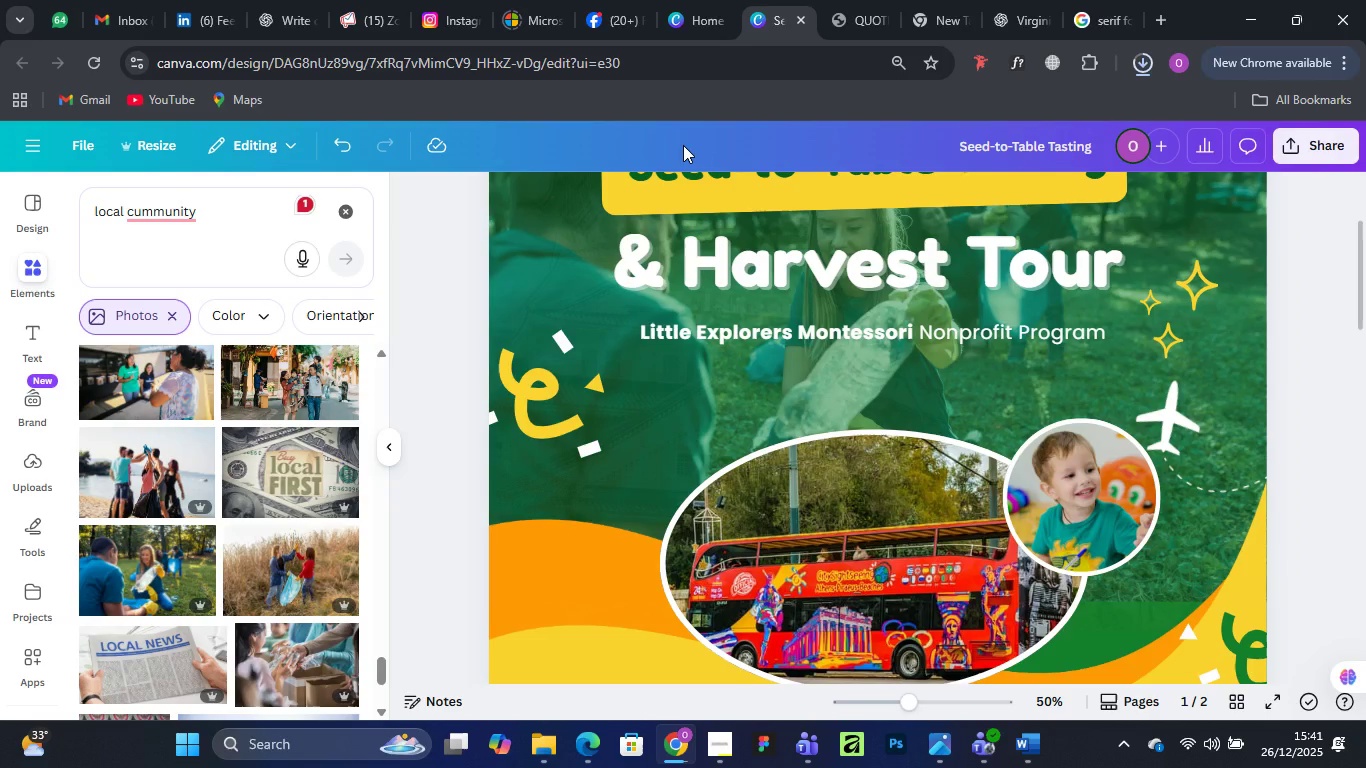 
wait(33.79)
 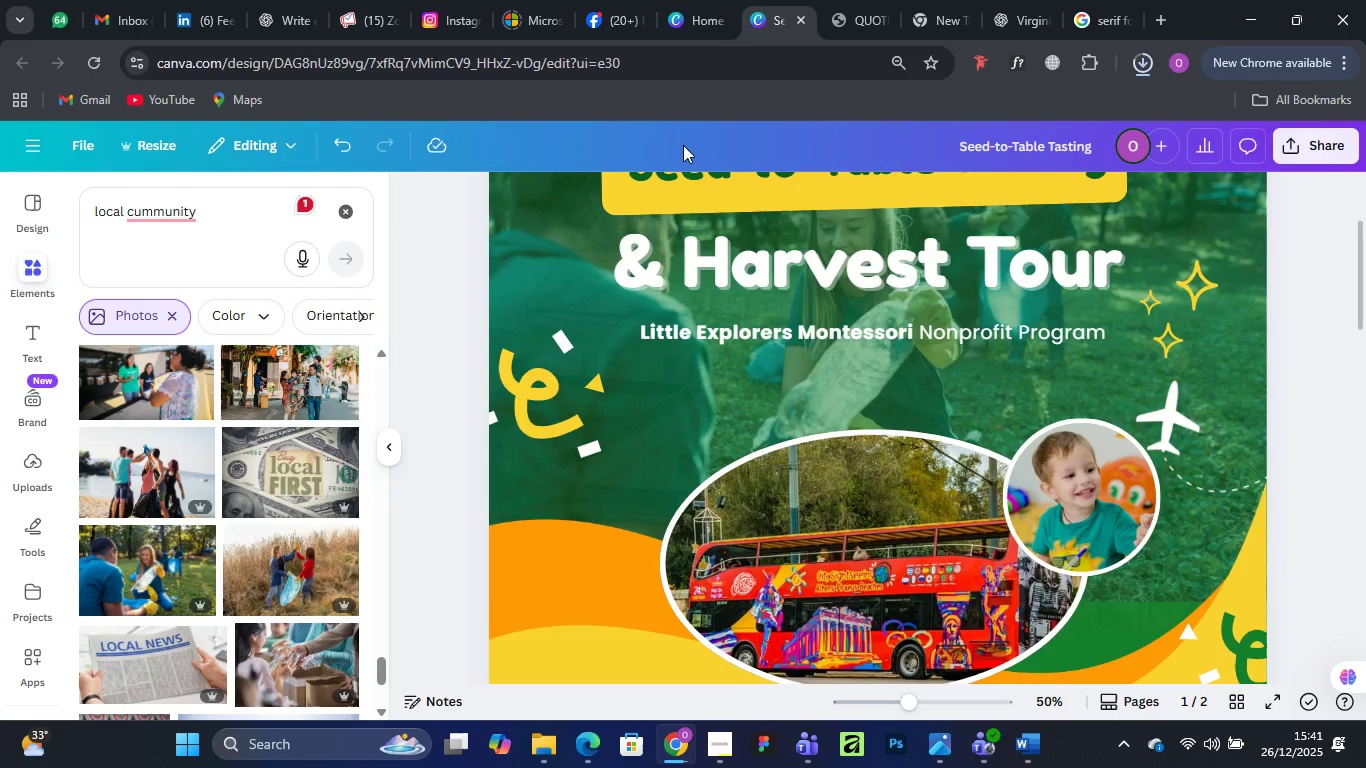 
mouse_move([719, 24])
 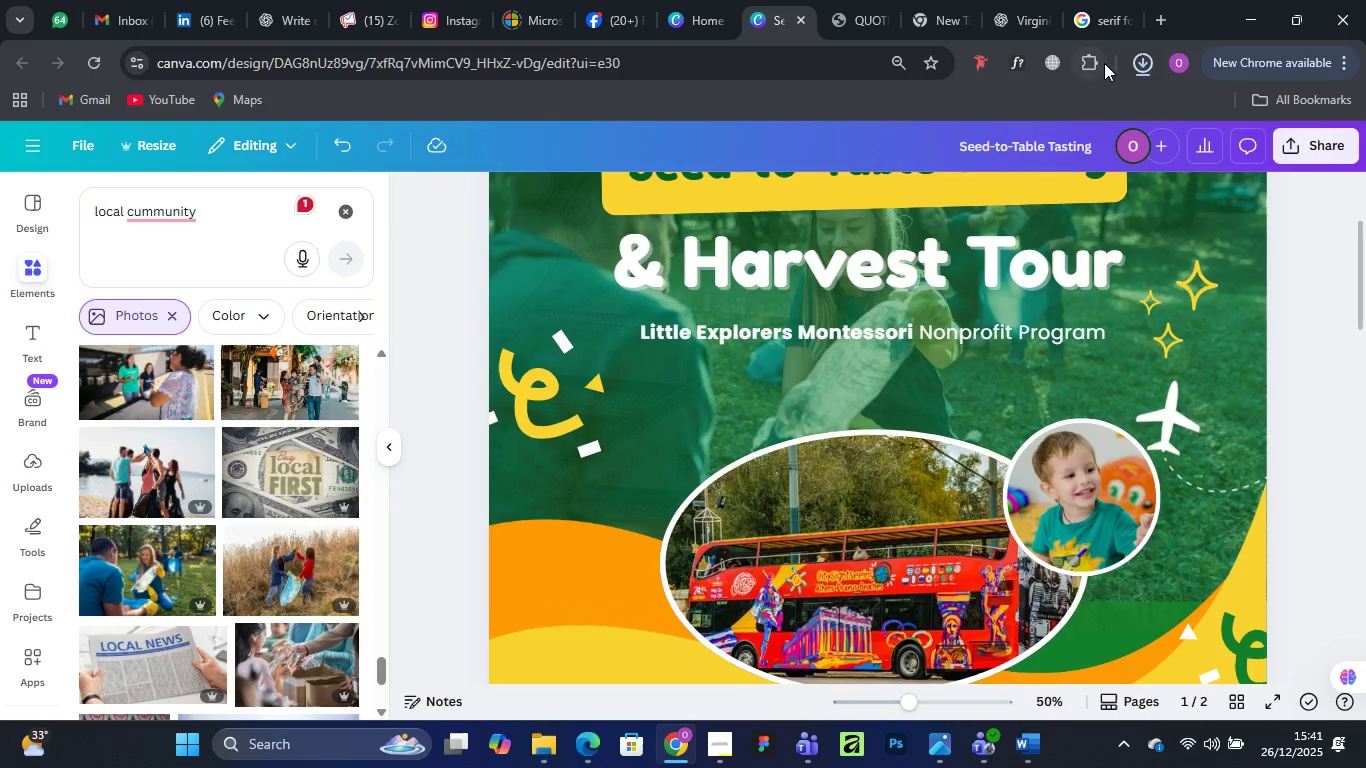 
mouse_move([1119, 73])
 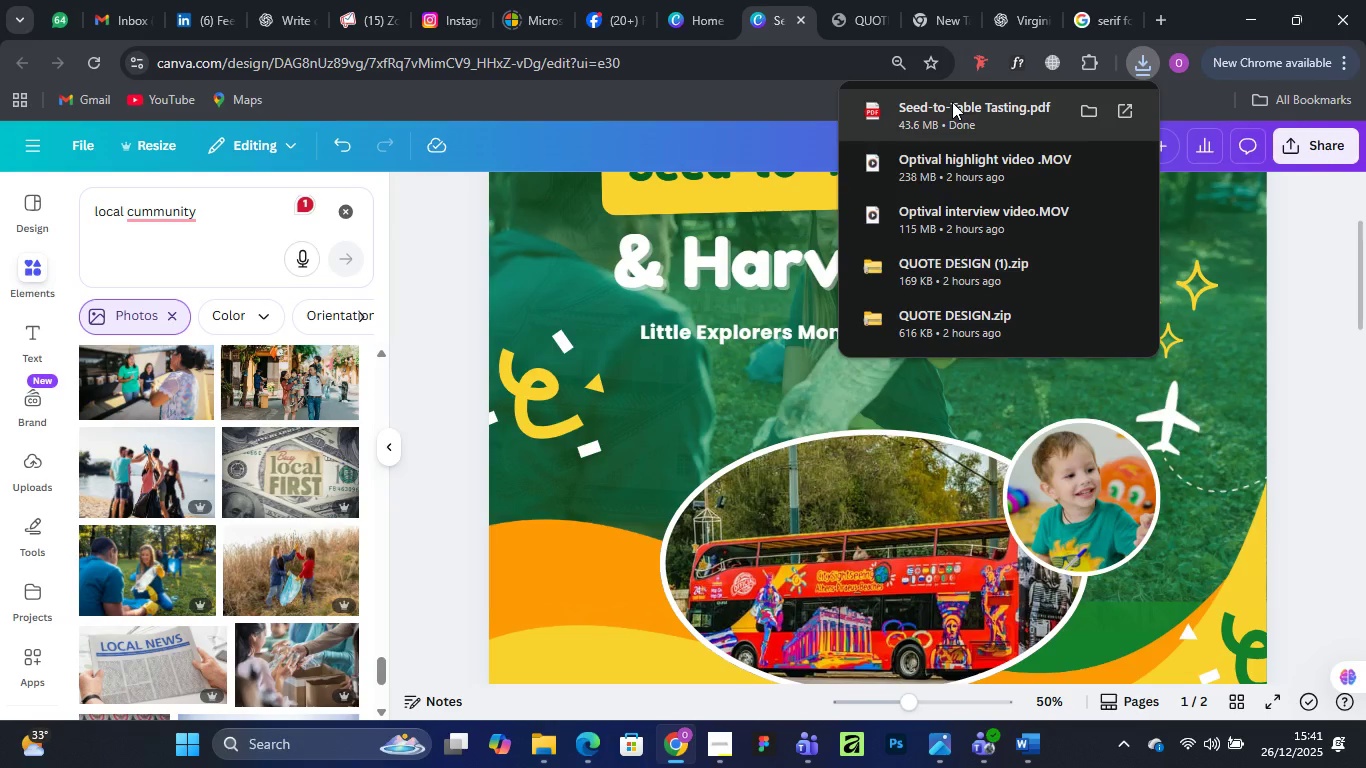 
double_click([952, 102])
 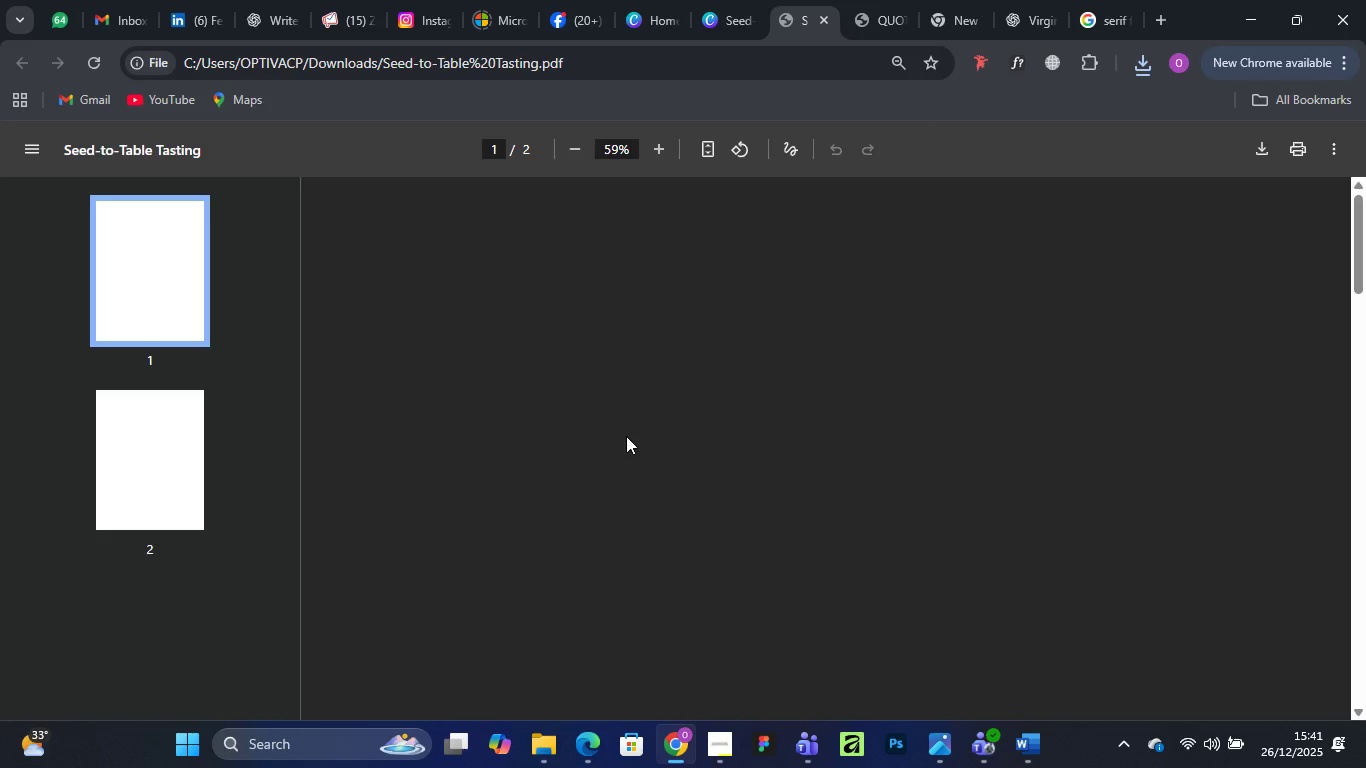 
wait(15.41)
 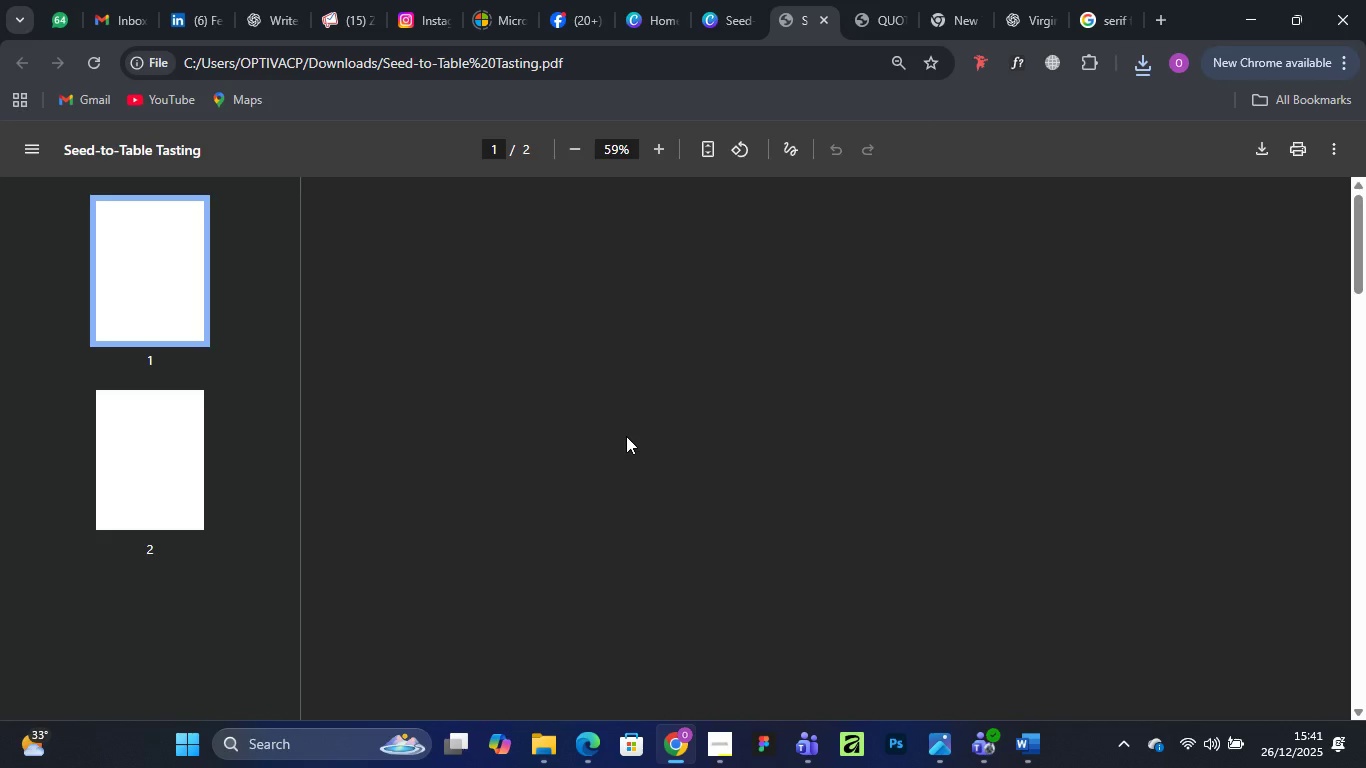 
scroll: coordinate [626, 436], scroll_direction: down, amount: 18.0
 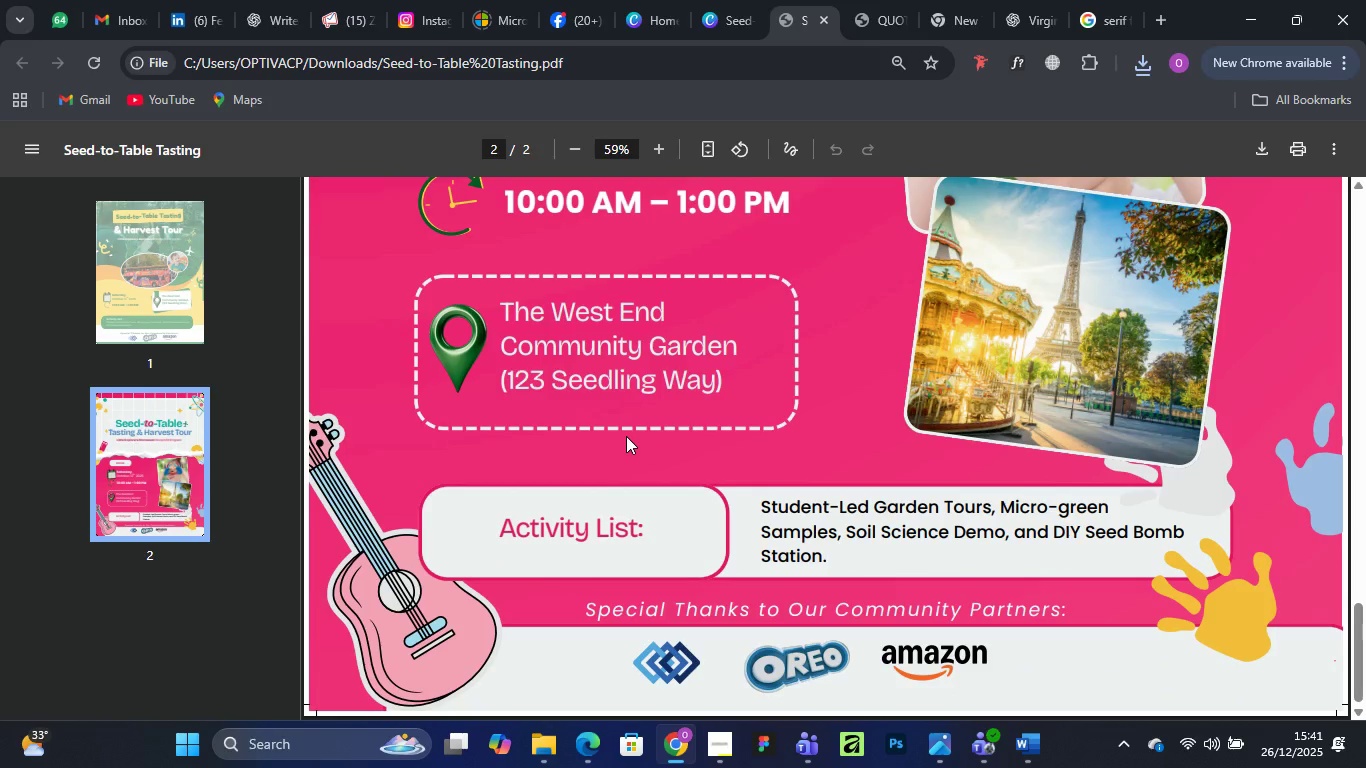 
scroll: coordinate [626, 436], scroll_direction: up, amount: 3.0
 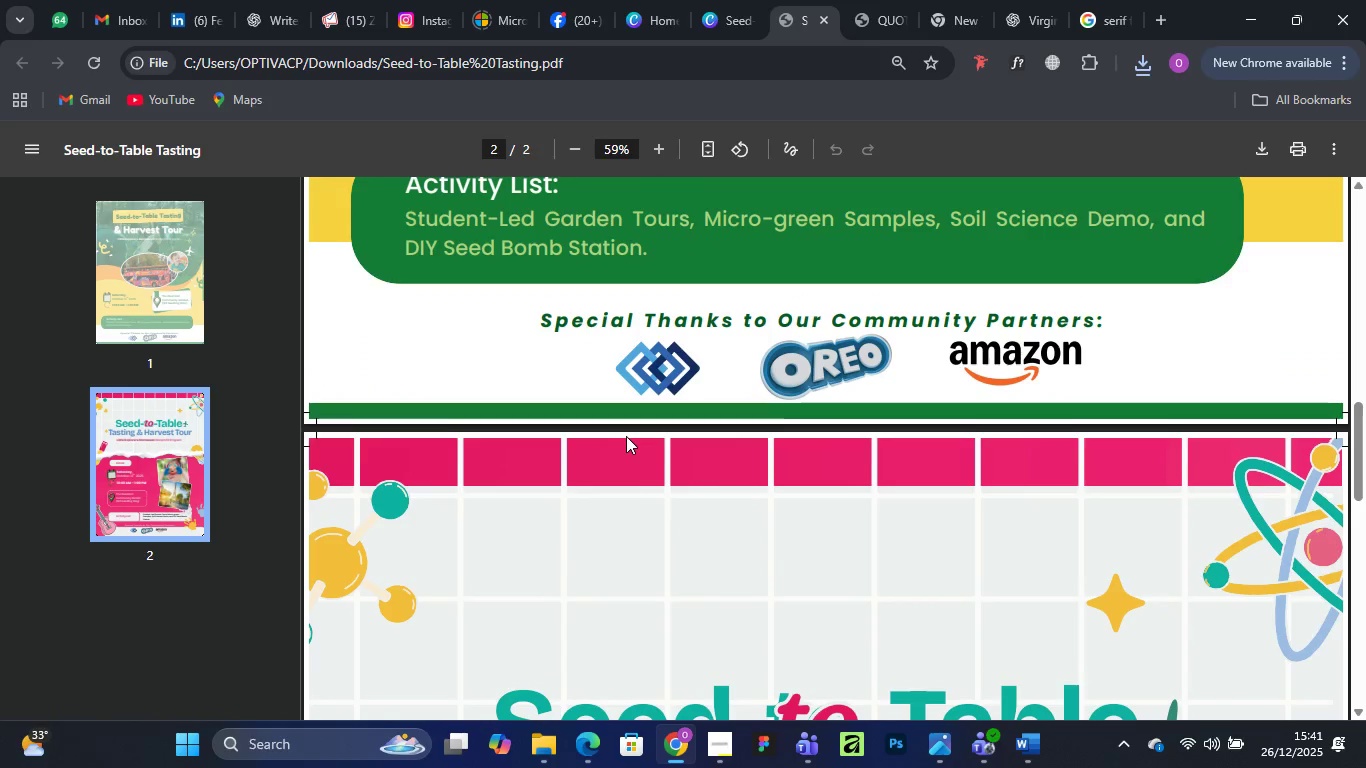 